 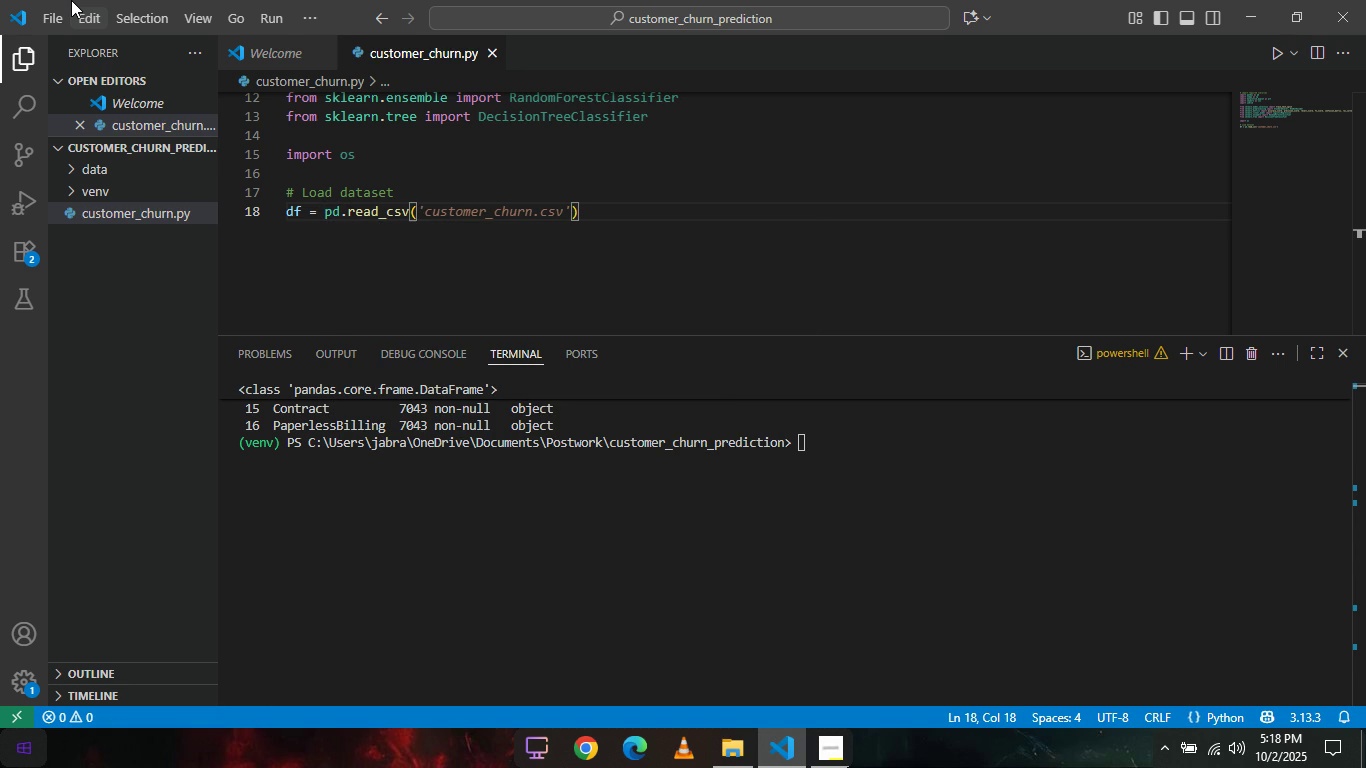 
key(Shift+ShiftRight)
 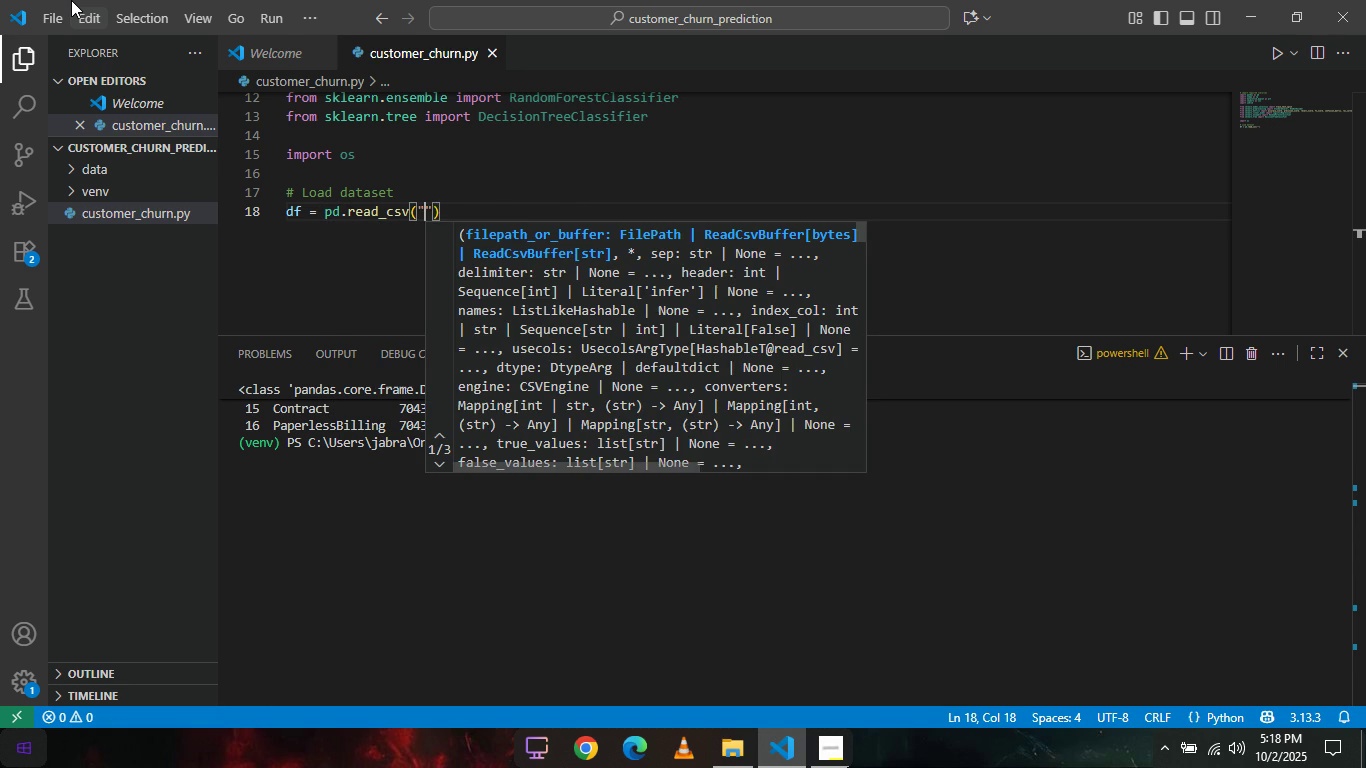 
key(Shift+Quote)
 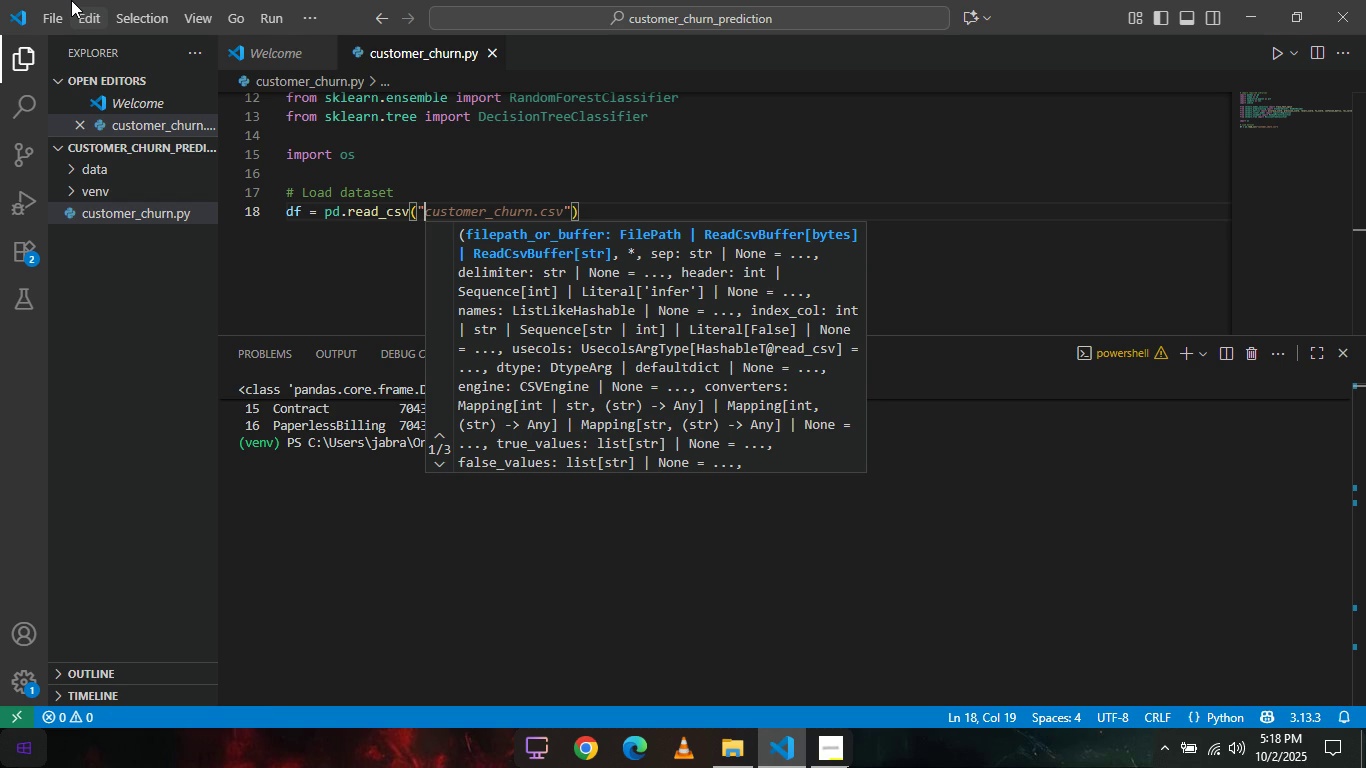 
type(data/)
 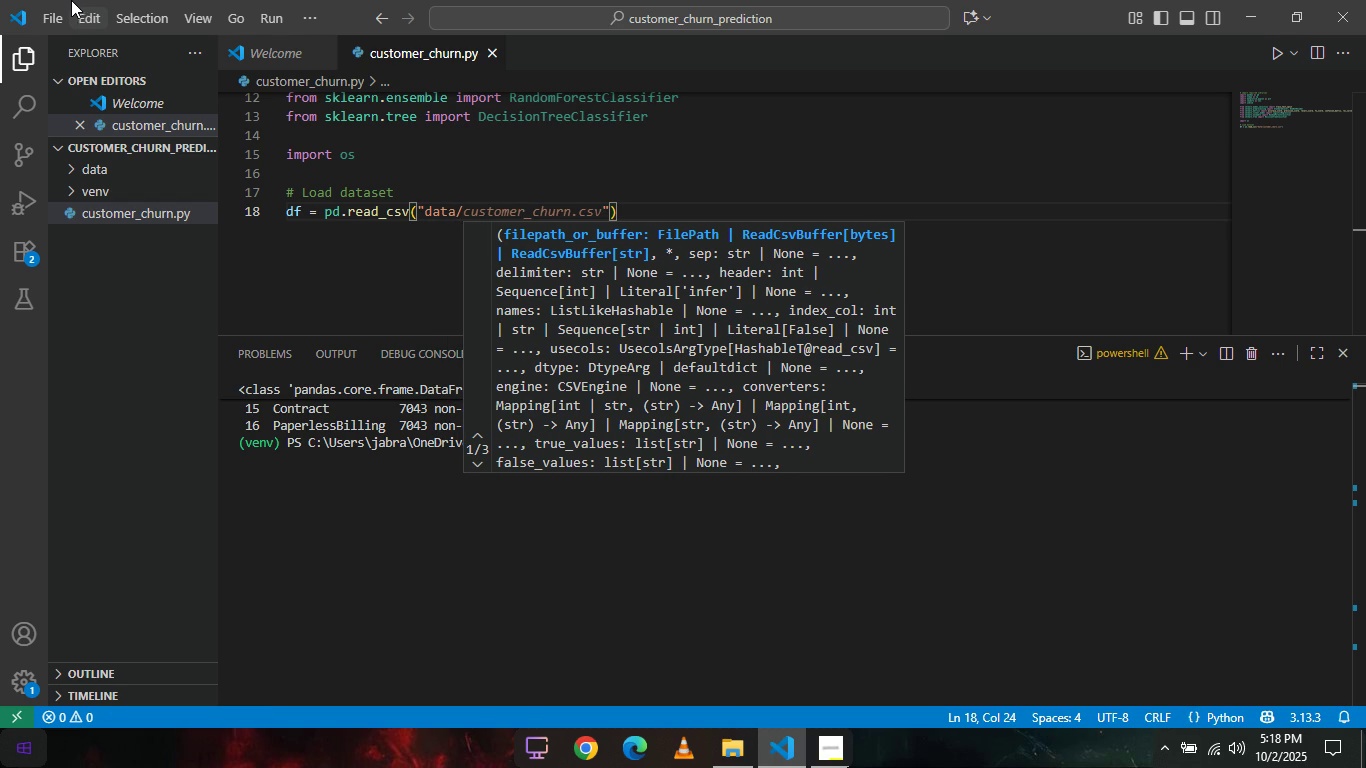 
wait(6.53)
 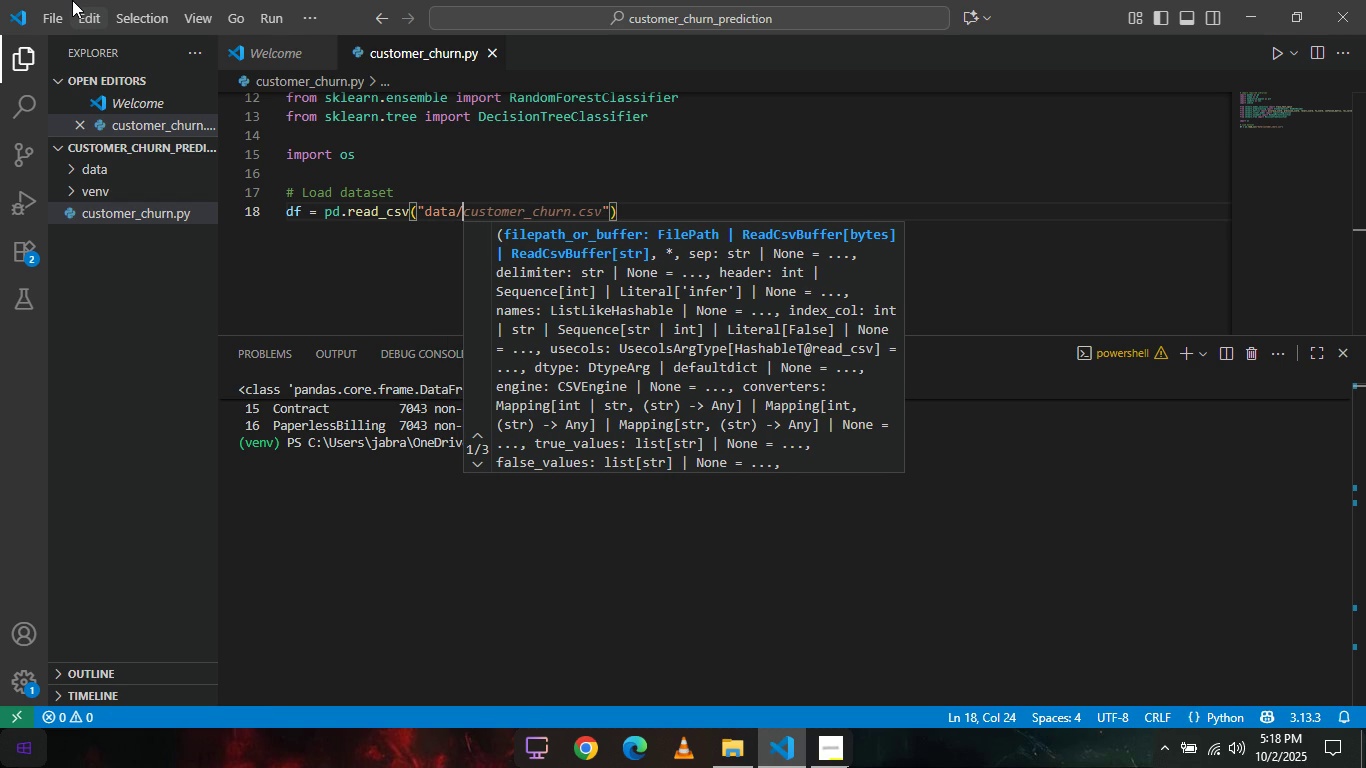 
left_click([81, 164])
 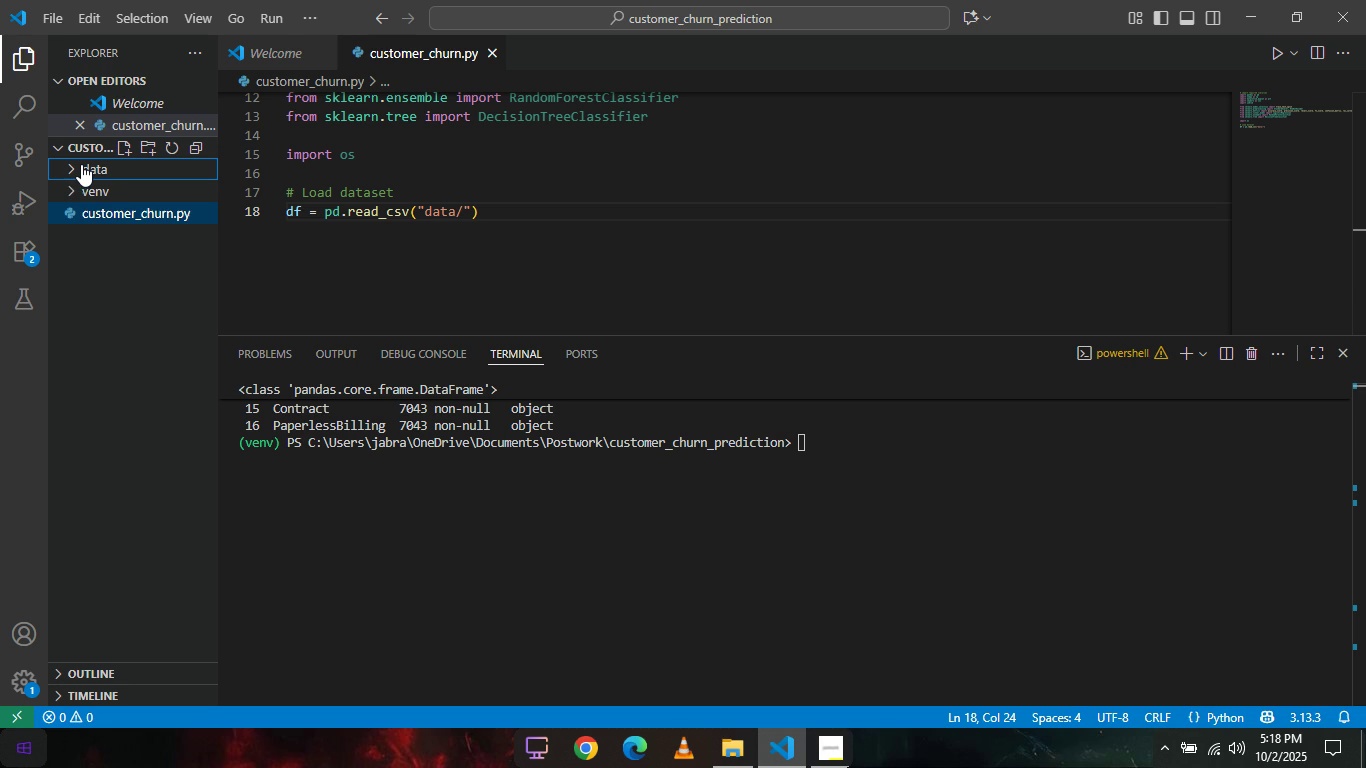 
left_click([81, 164])